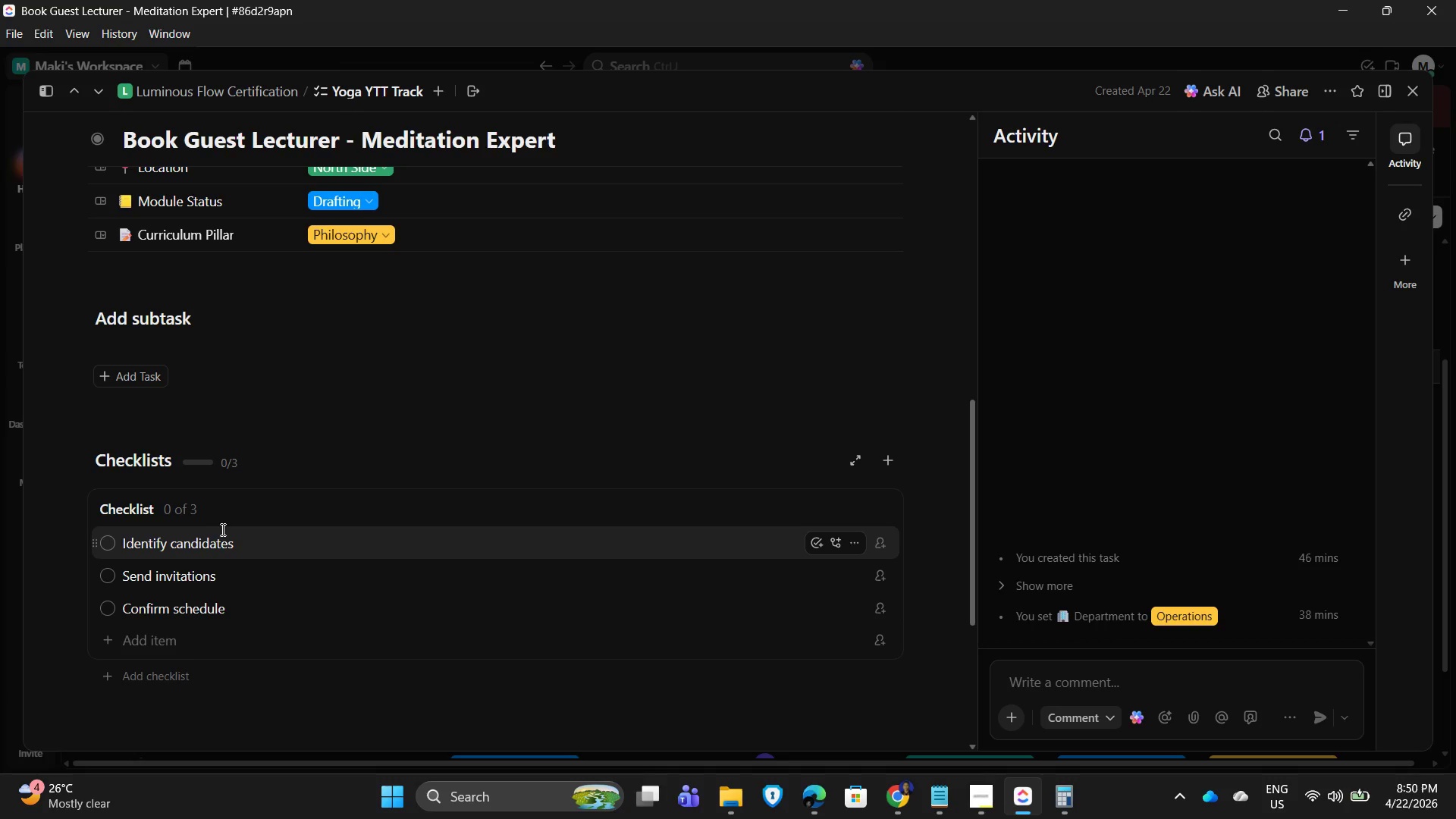 
type(Finalize agreement)
 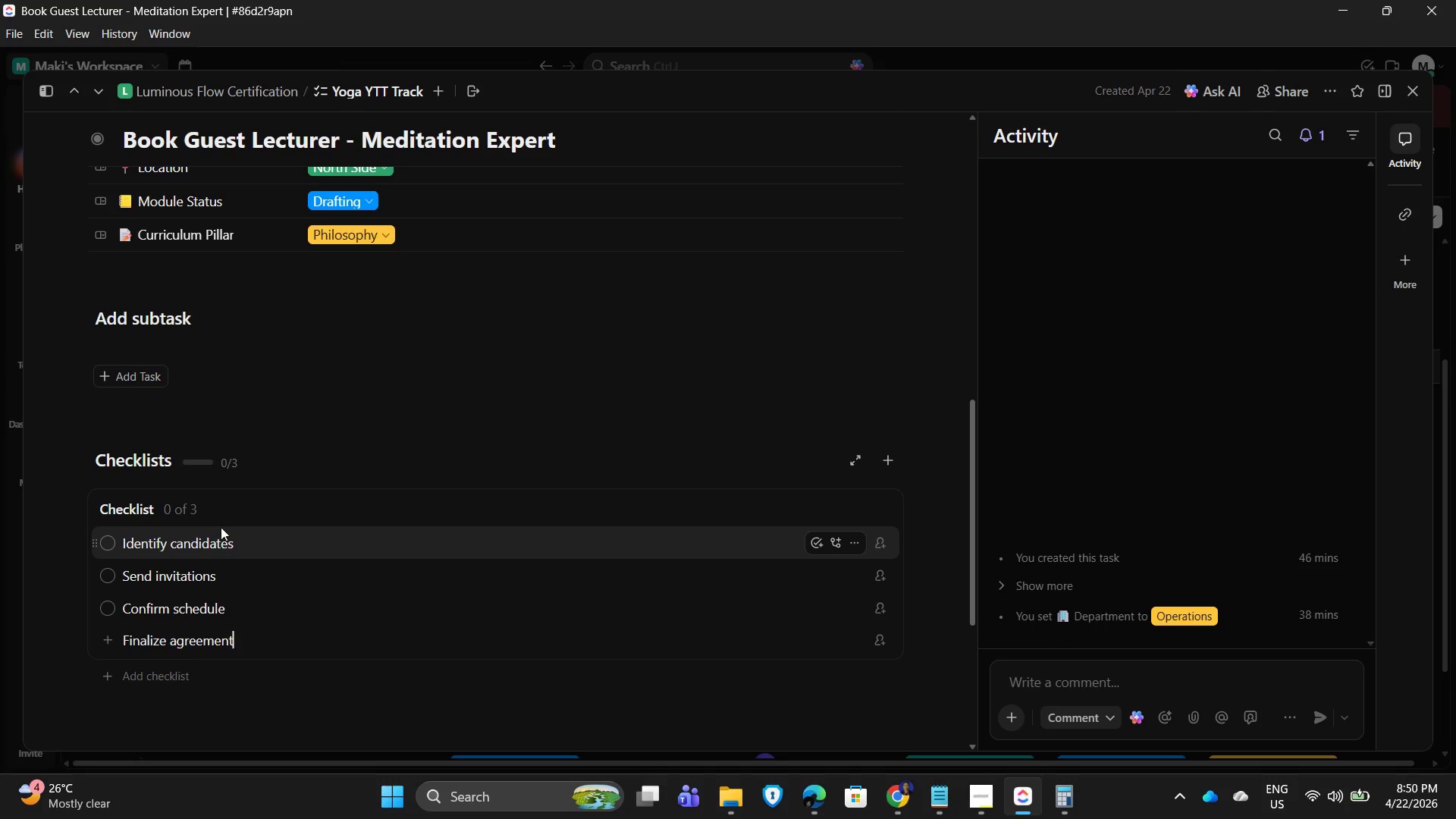 
scroll: coordinate [428, 529], scroll_direction: down, amount: 2.0
 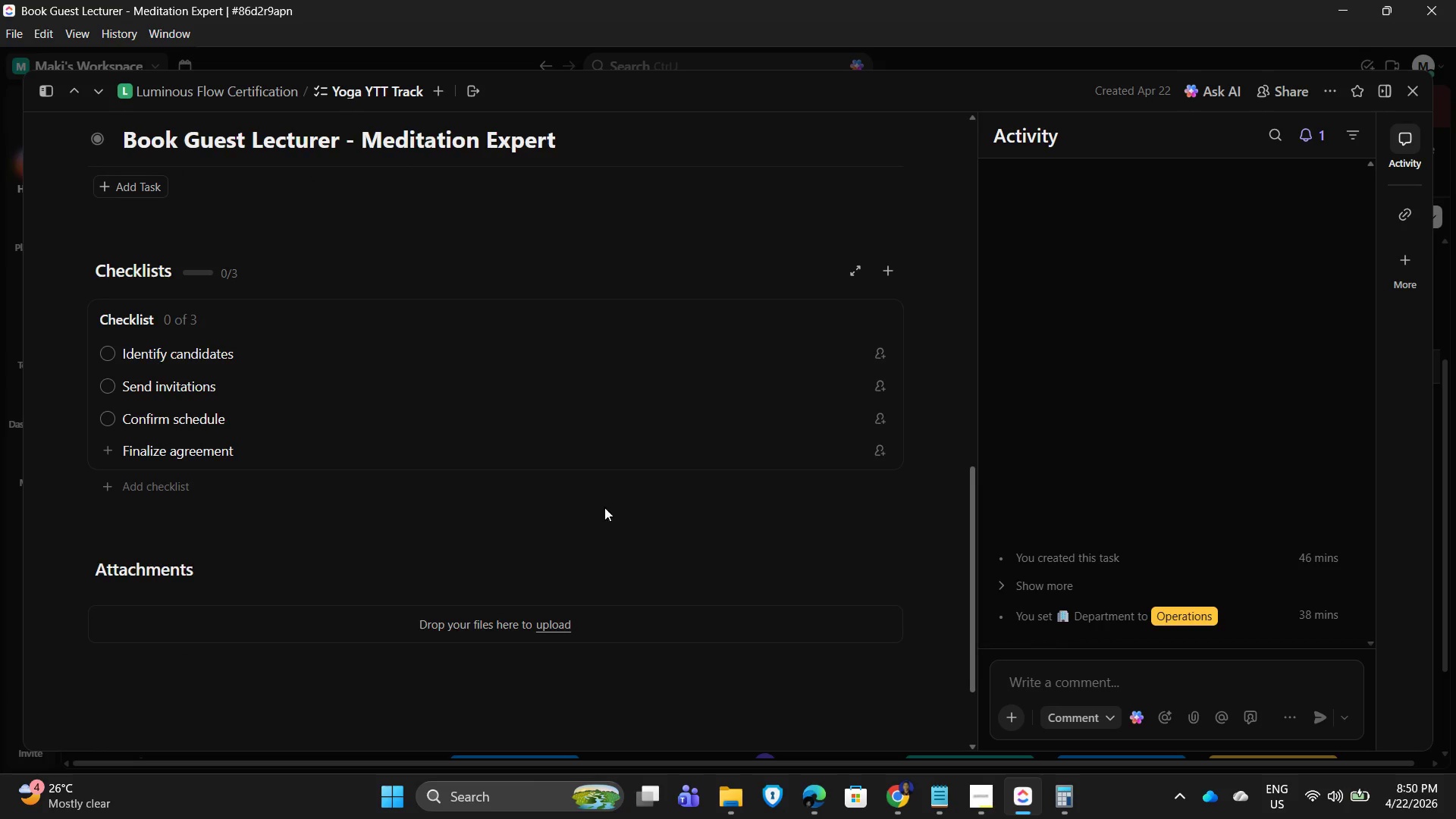 
left_click([616, 508])
 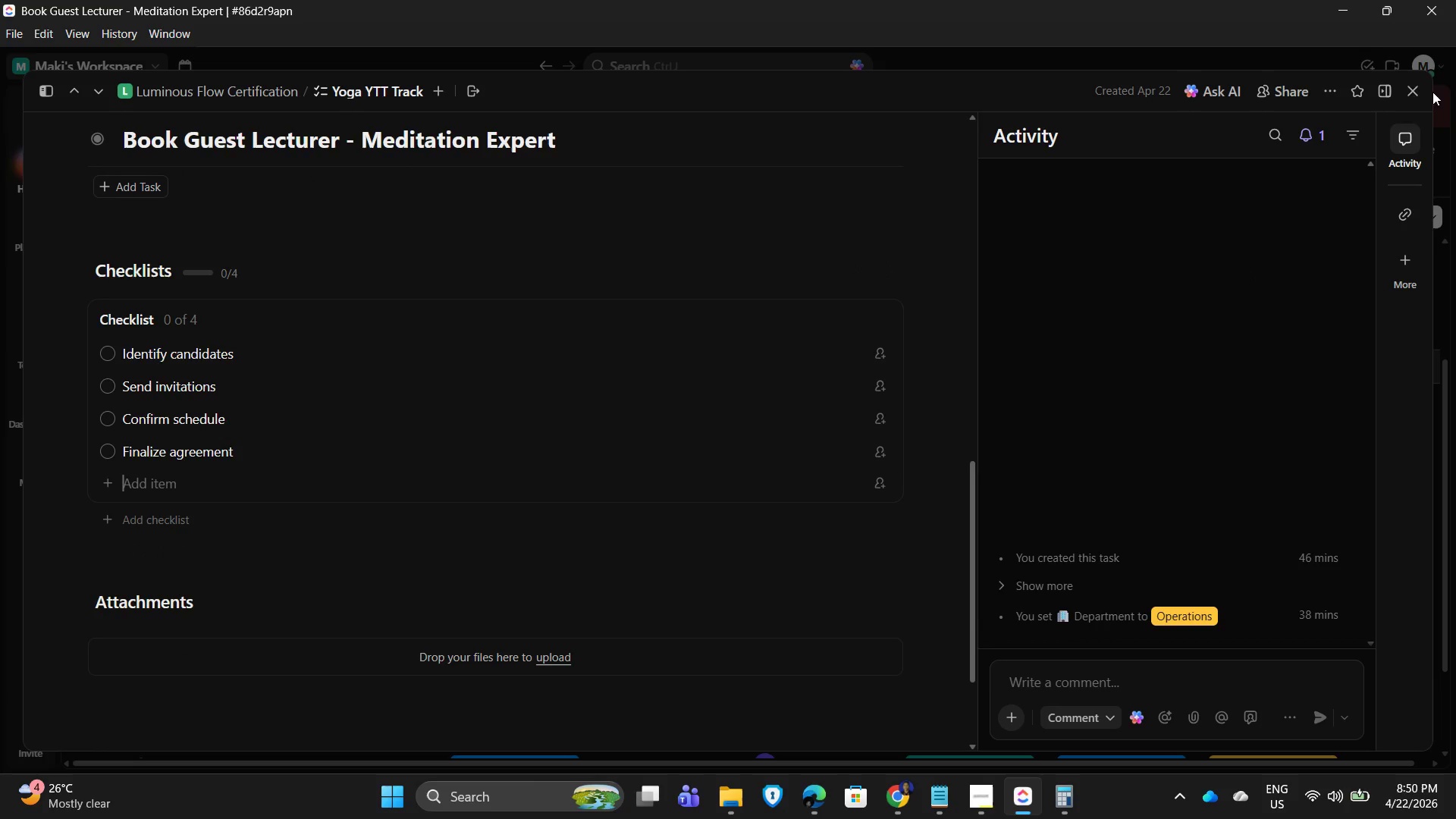 
left_click([1412, 89])
 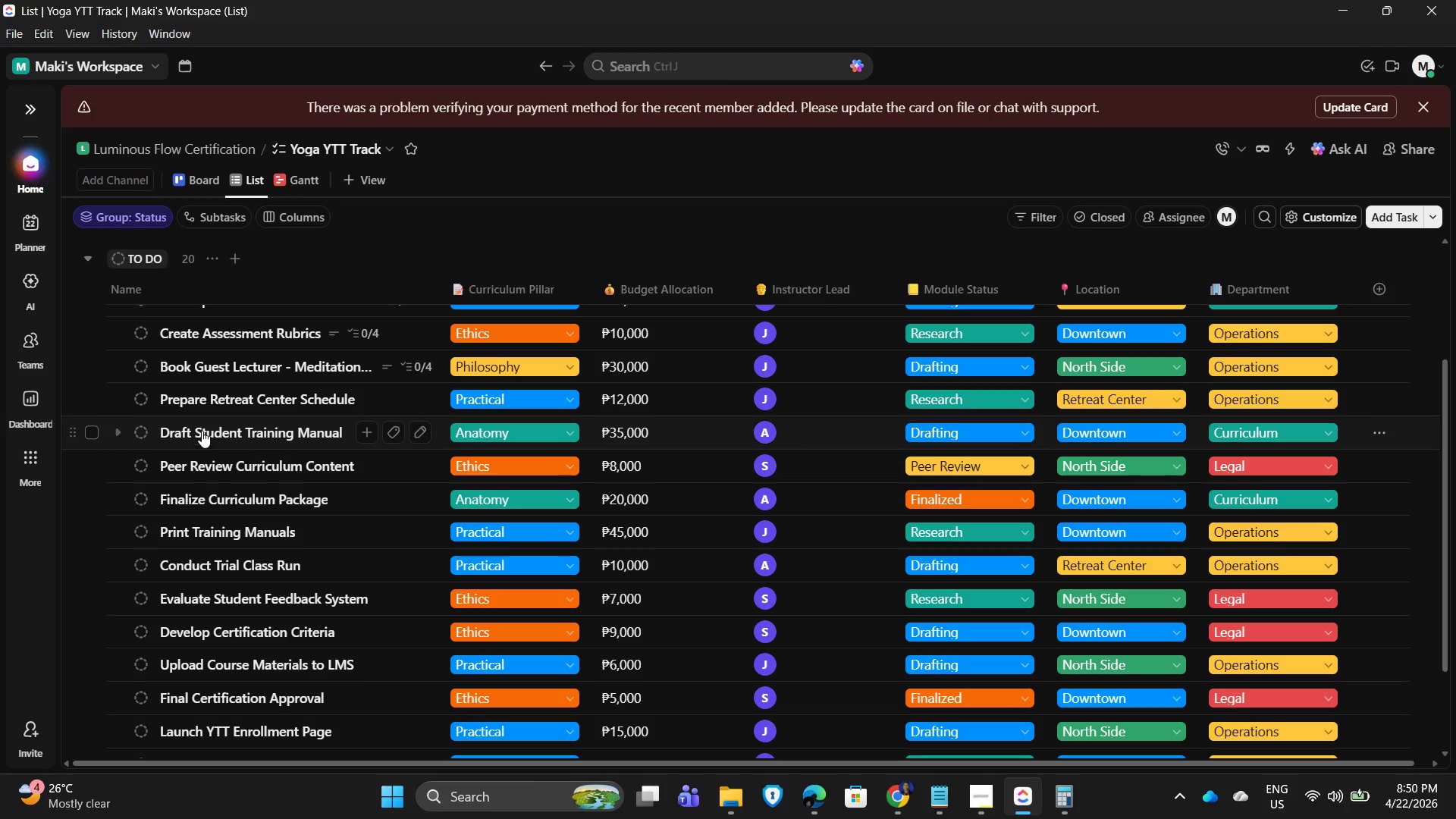 
left_click([201, 403])
 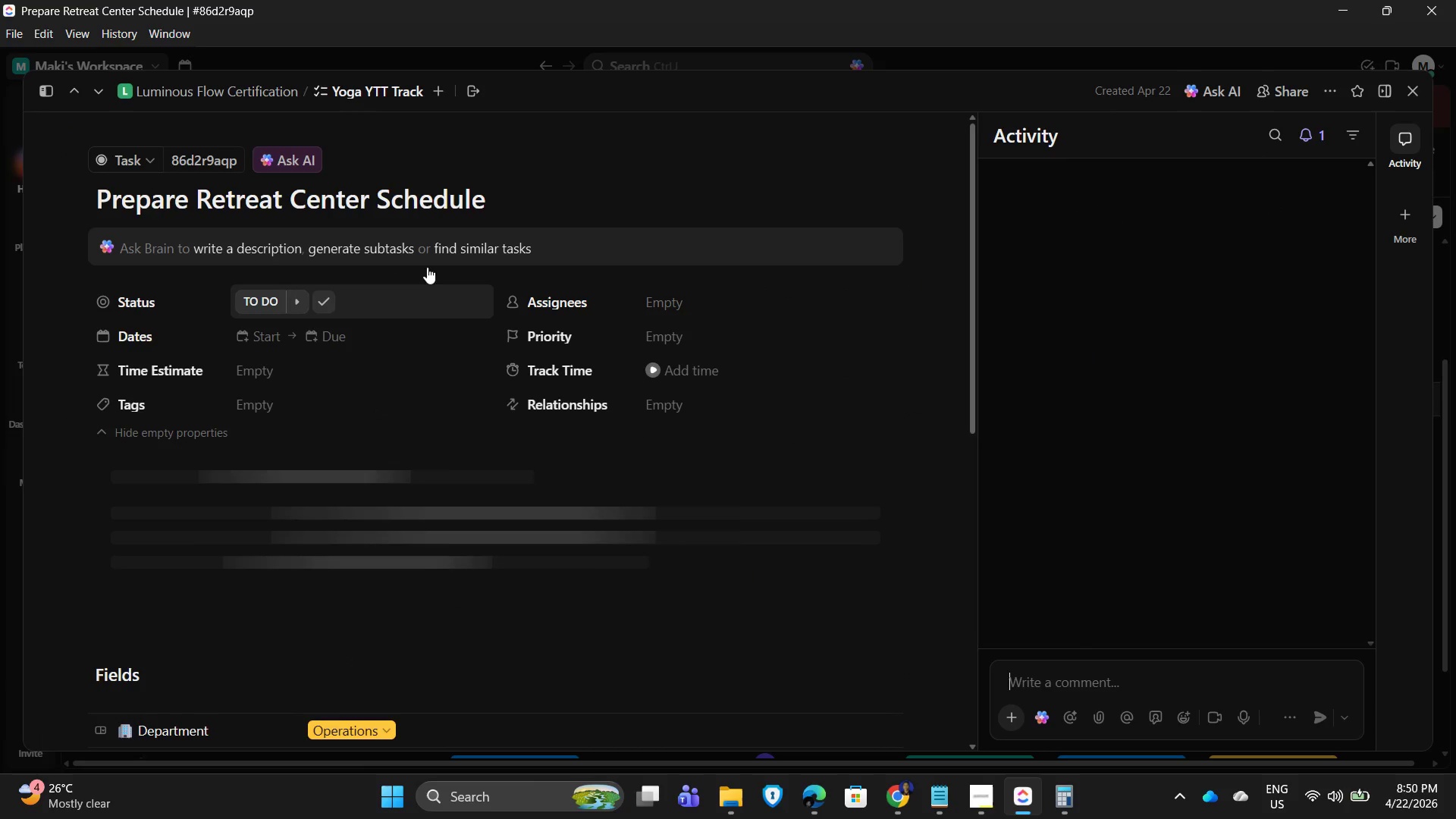 
scroll: coordinate [413, 403], scroll_direction: down, amount: 1.0
 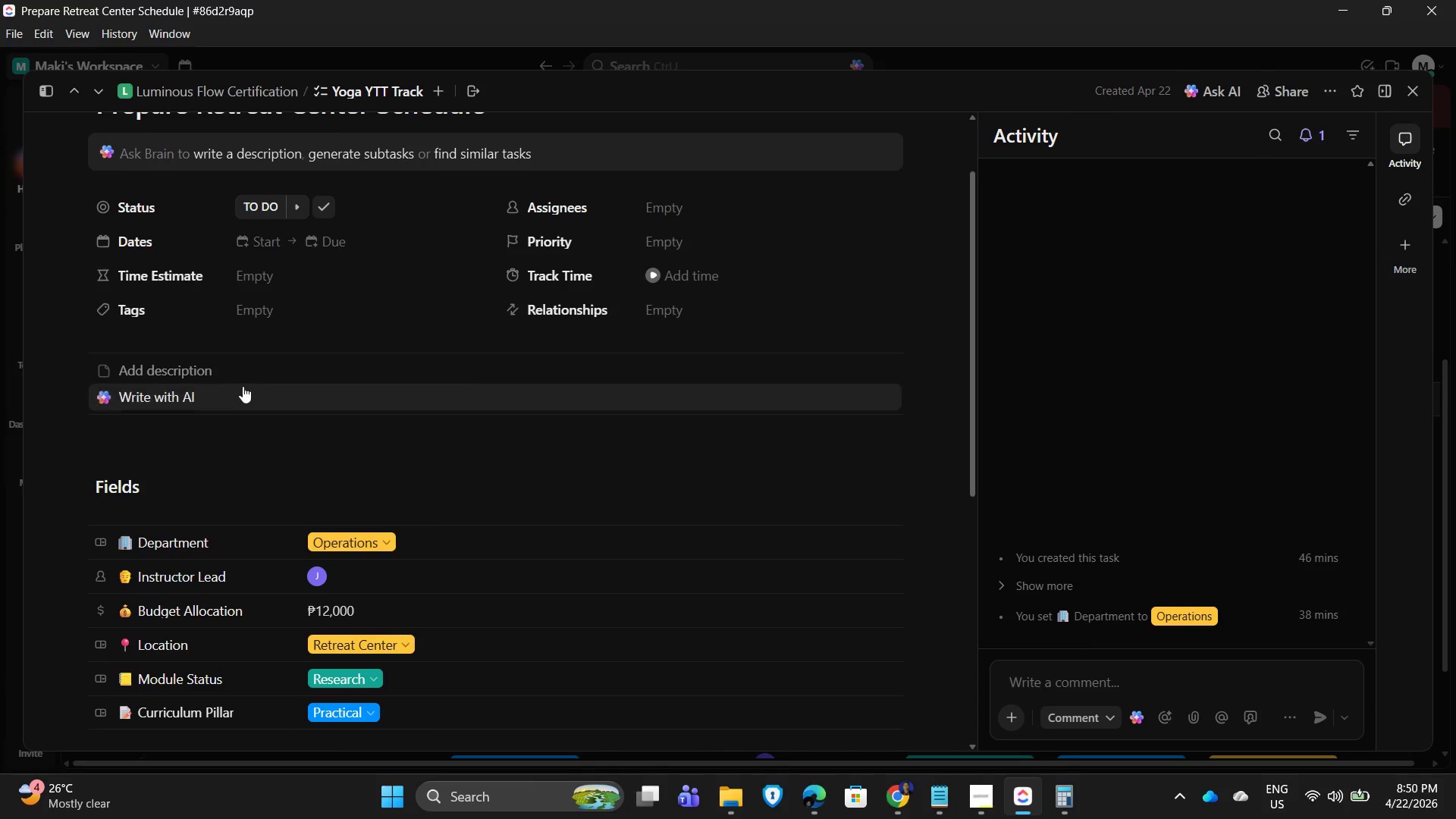 
left_click([244, 378])